 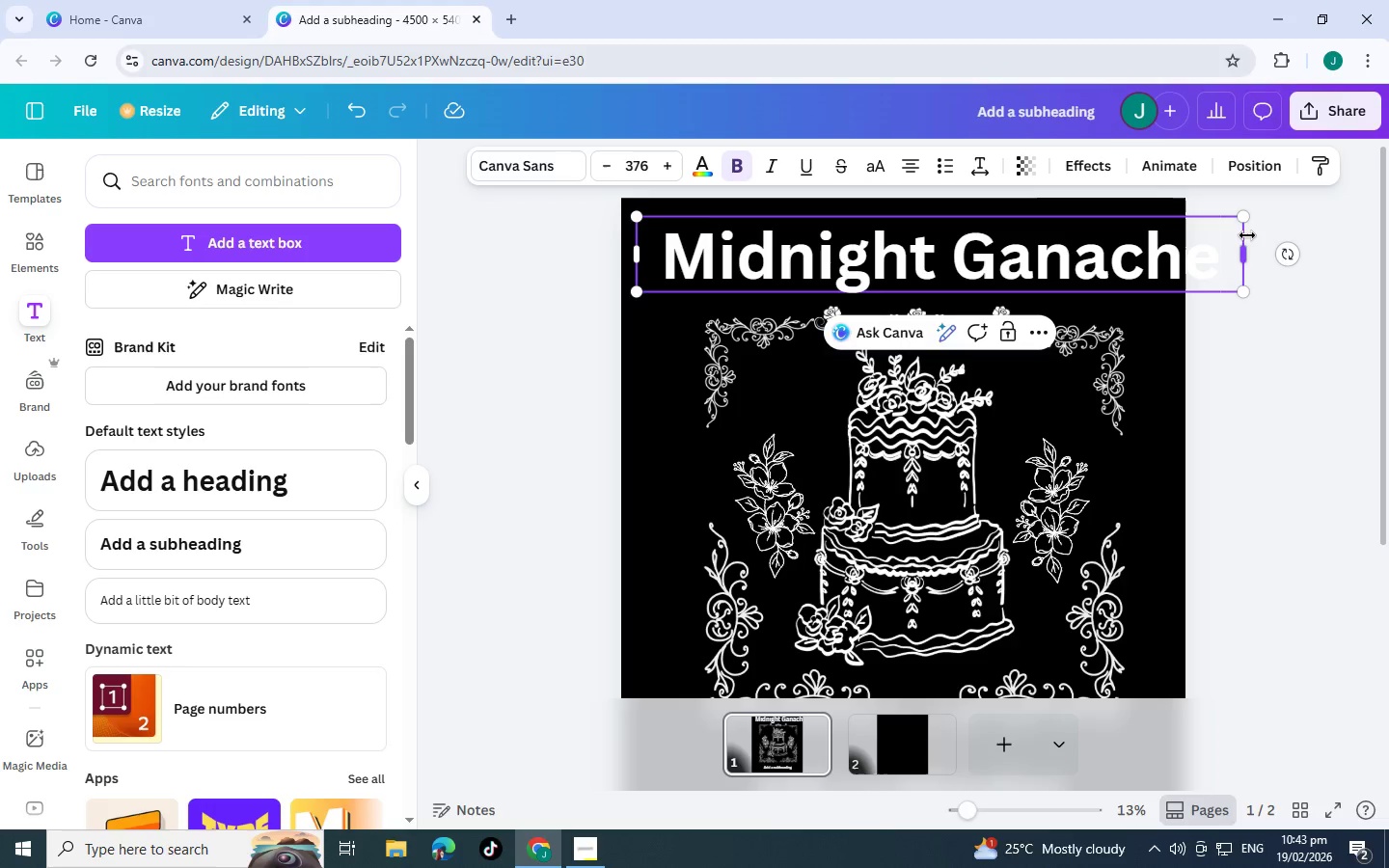 
left_click_drag(start_coordinate=[1242, 218], to_coordinate=[1181, 233])
 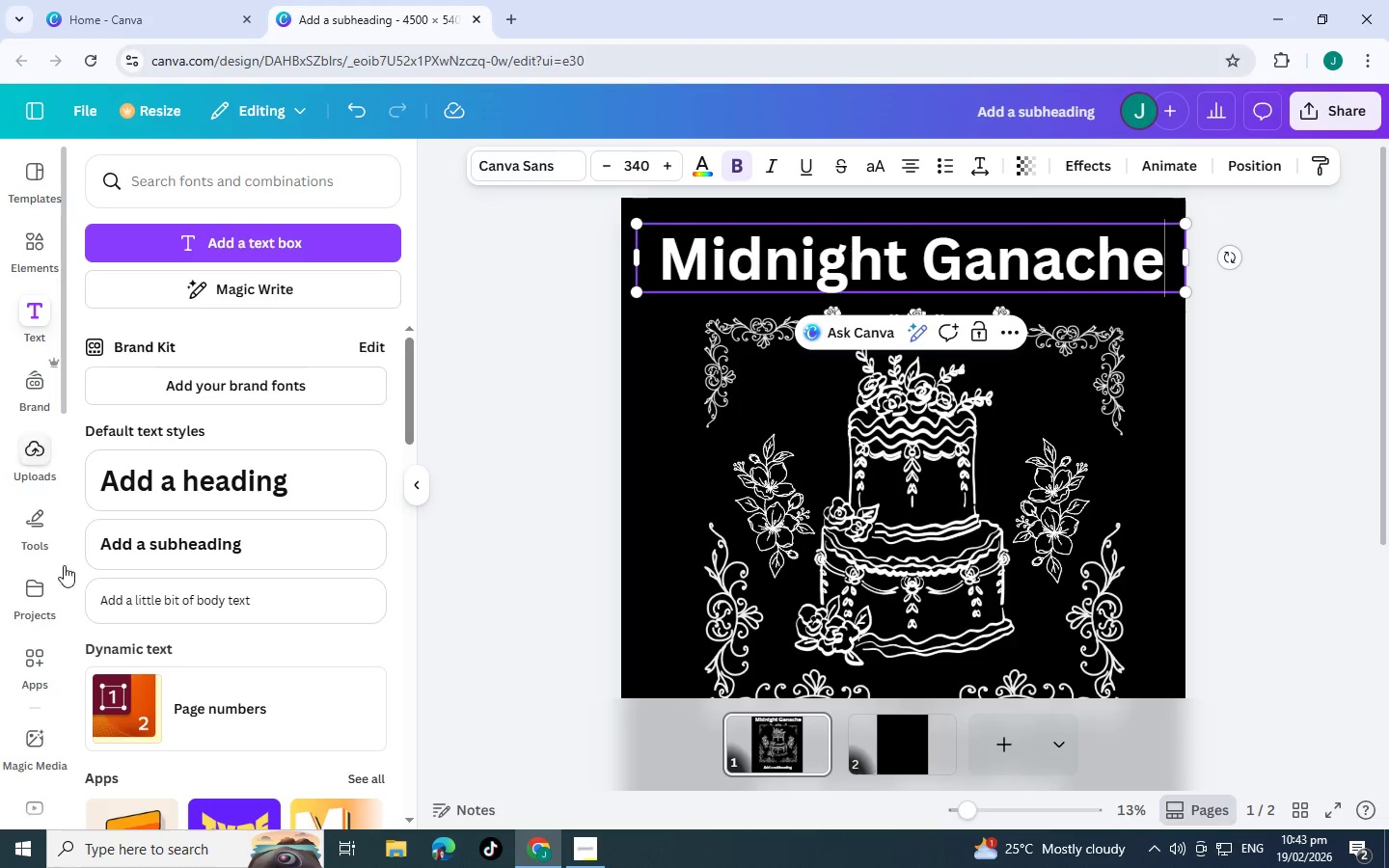 
scroll: coordinate [0, 531], scroll_direction: down, amount: 5.0
 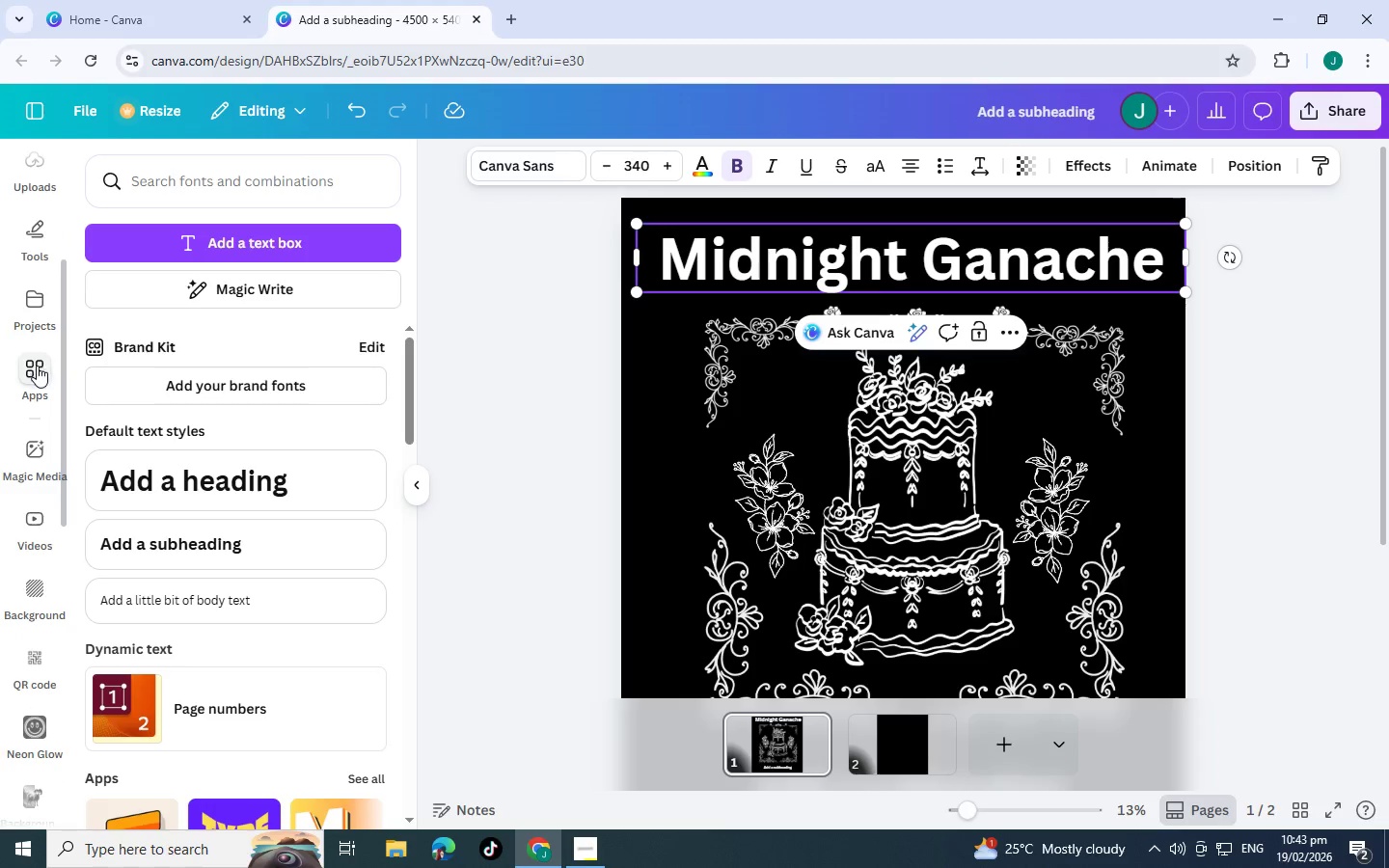 
left_click([37, 367])
 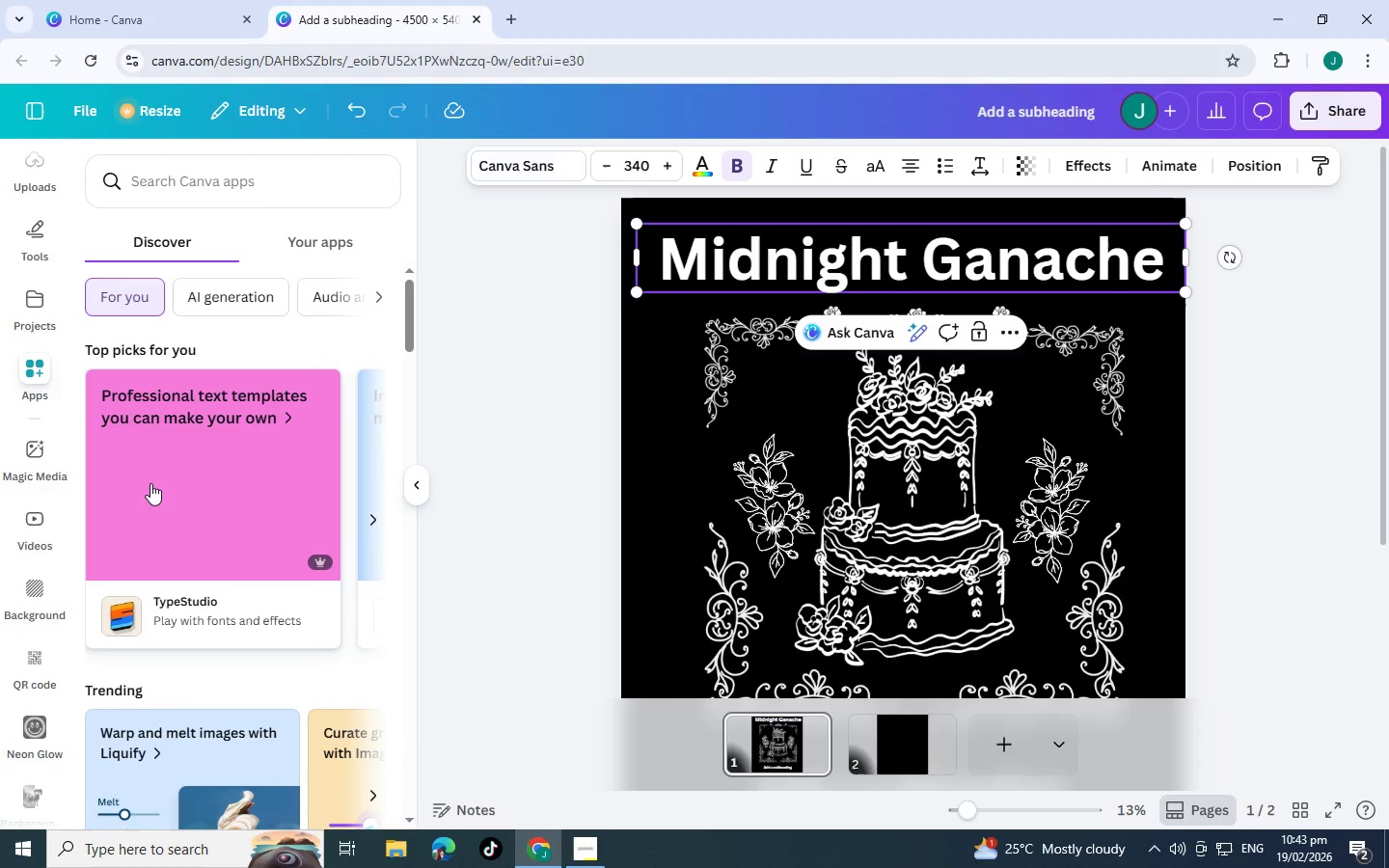 
scroll: coordinate [42, 638], scroll_direction: down, amount: 17.0
 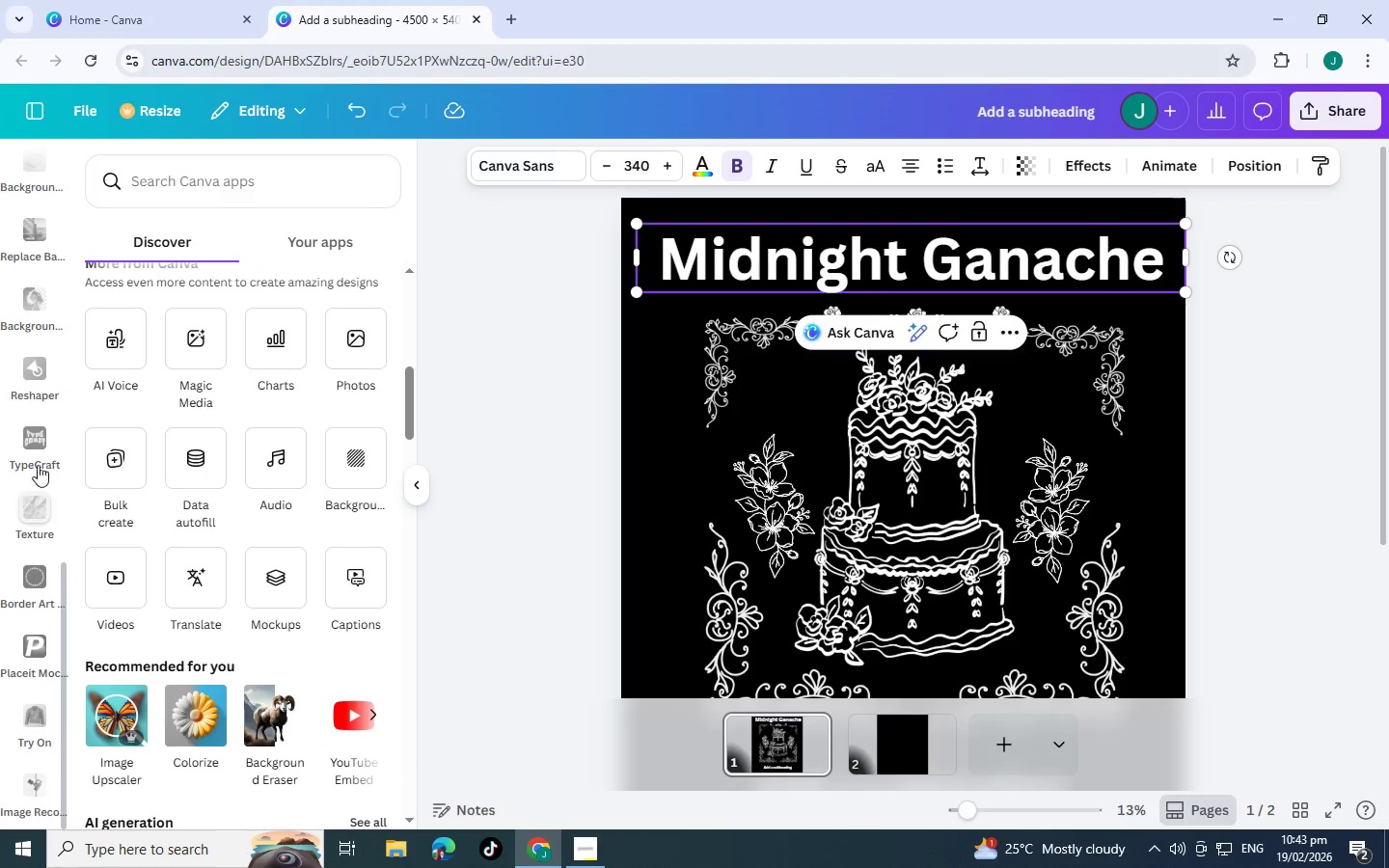 
left_click([41, 445])
 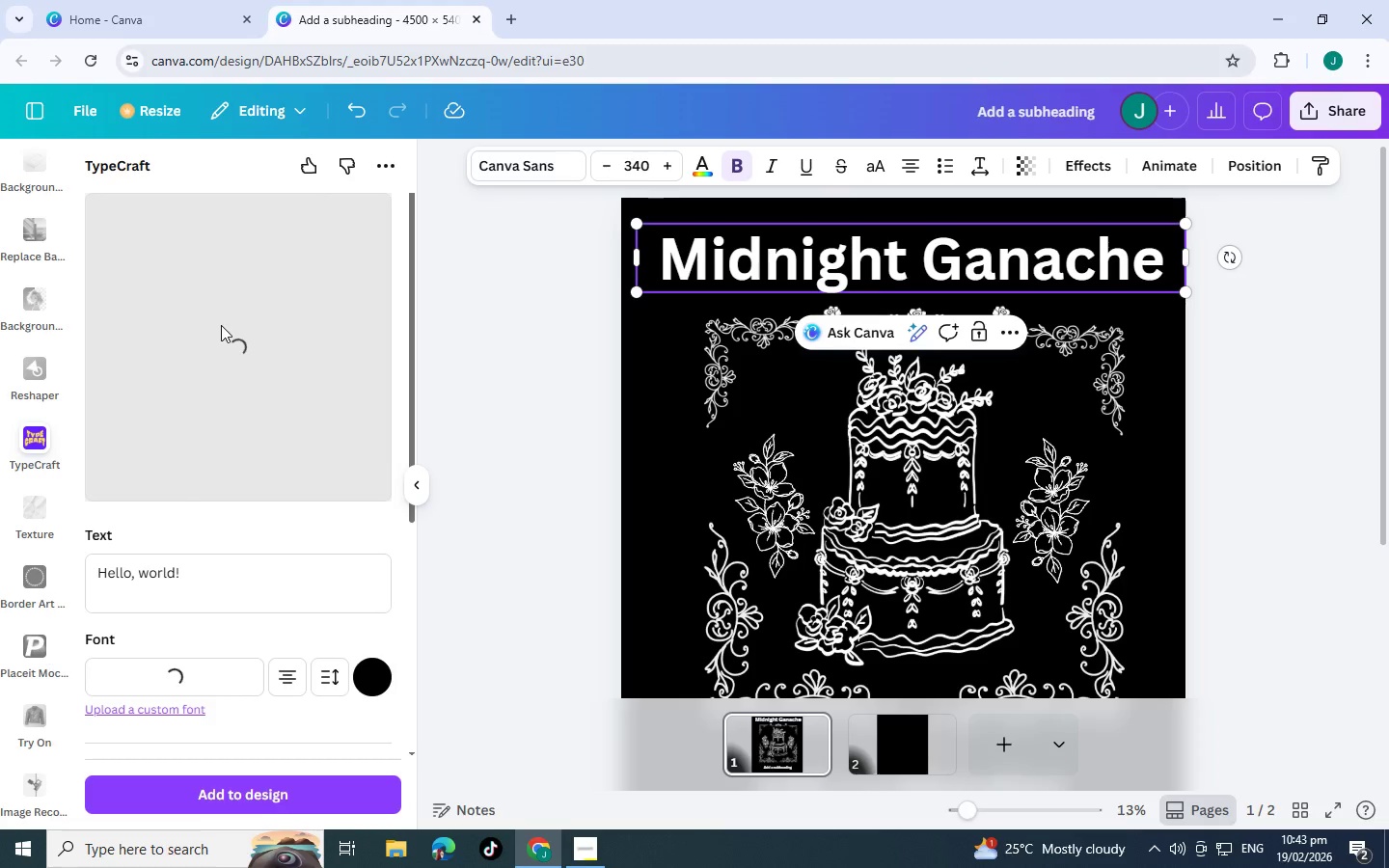 
wait(6.03)
 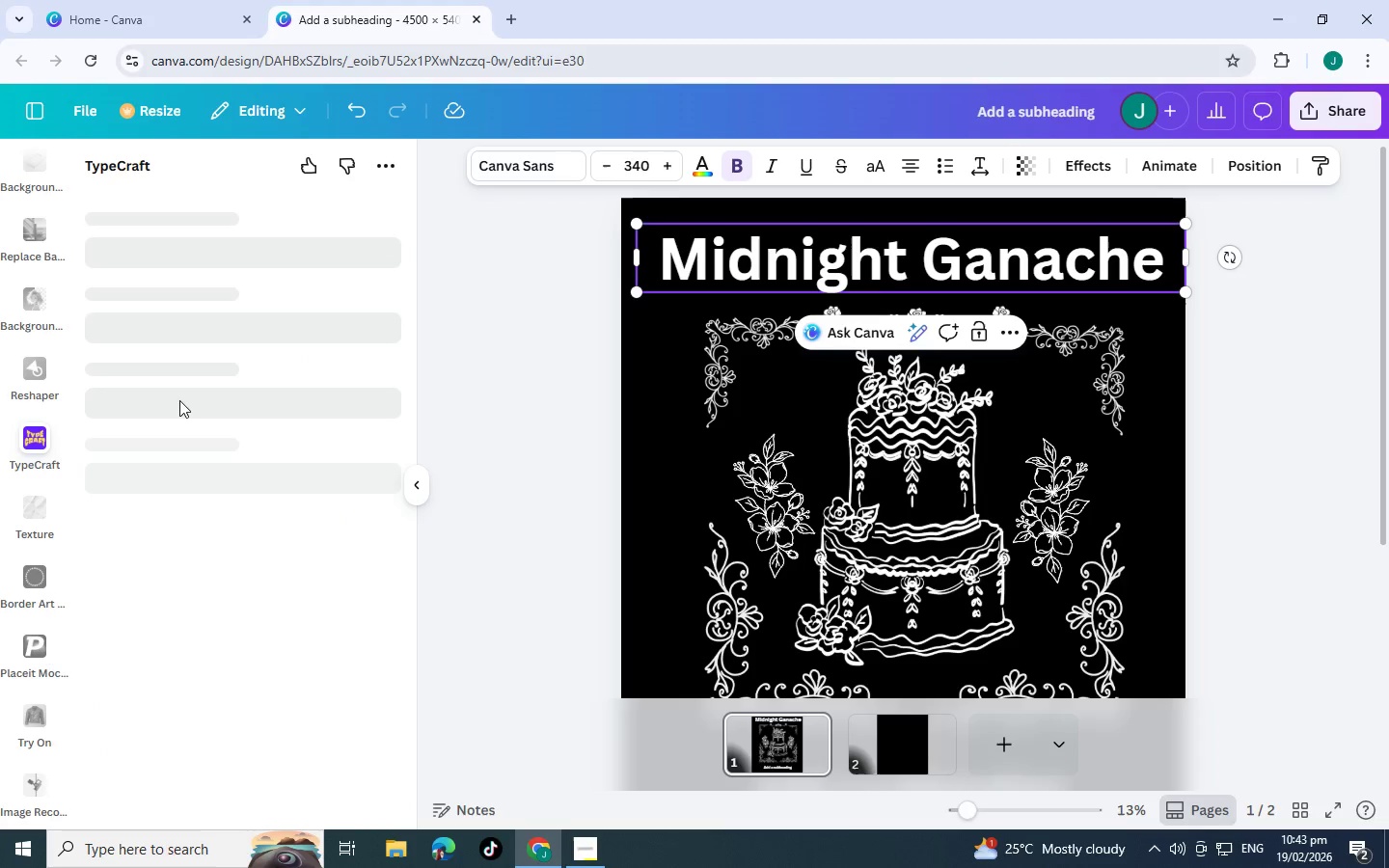 
key(Alt+Tab)